 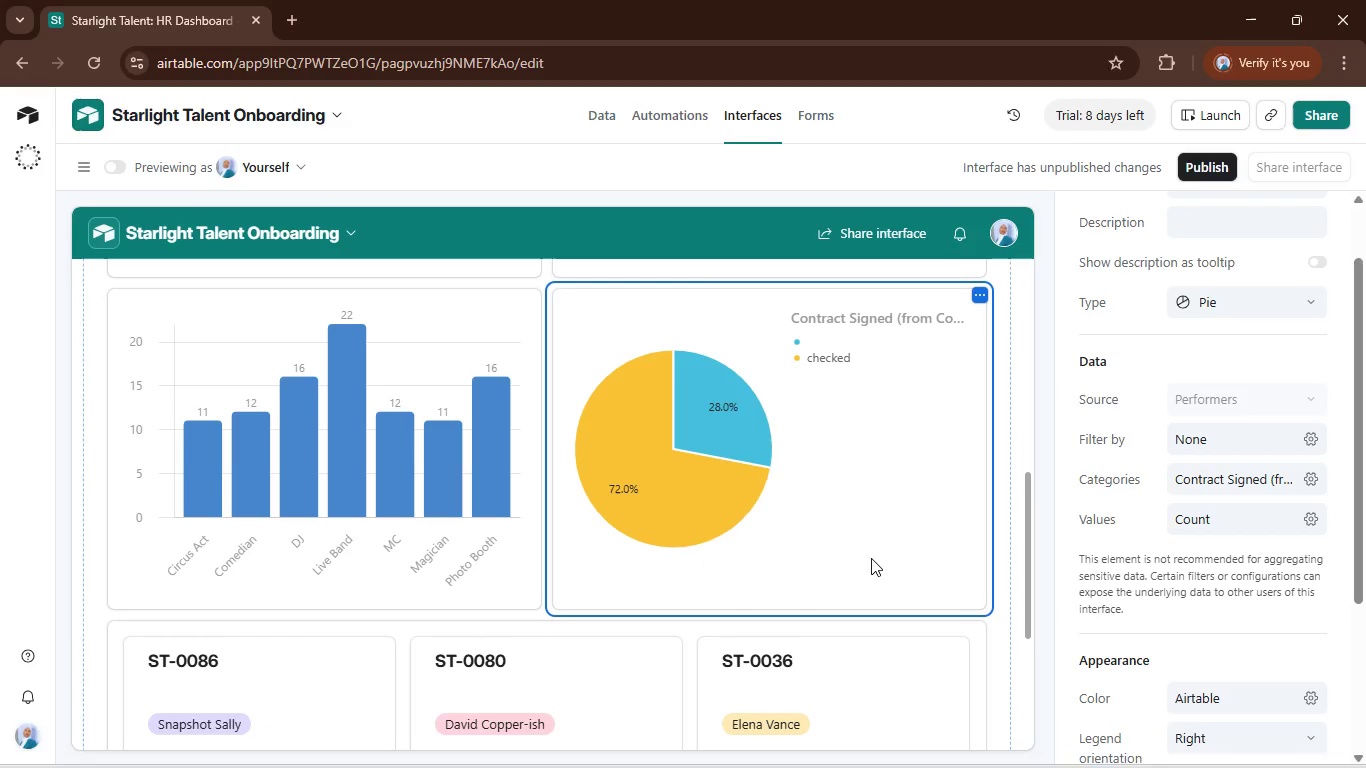 
key(Delete)
 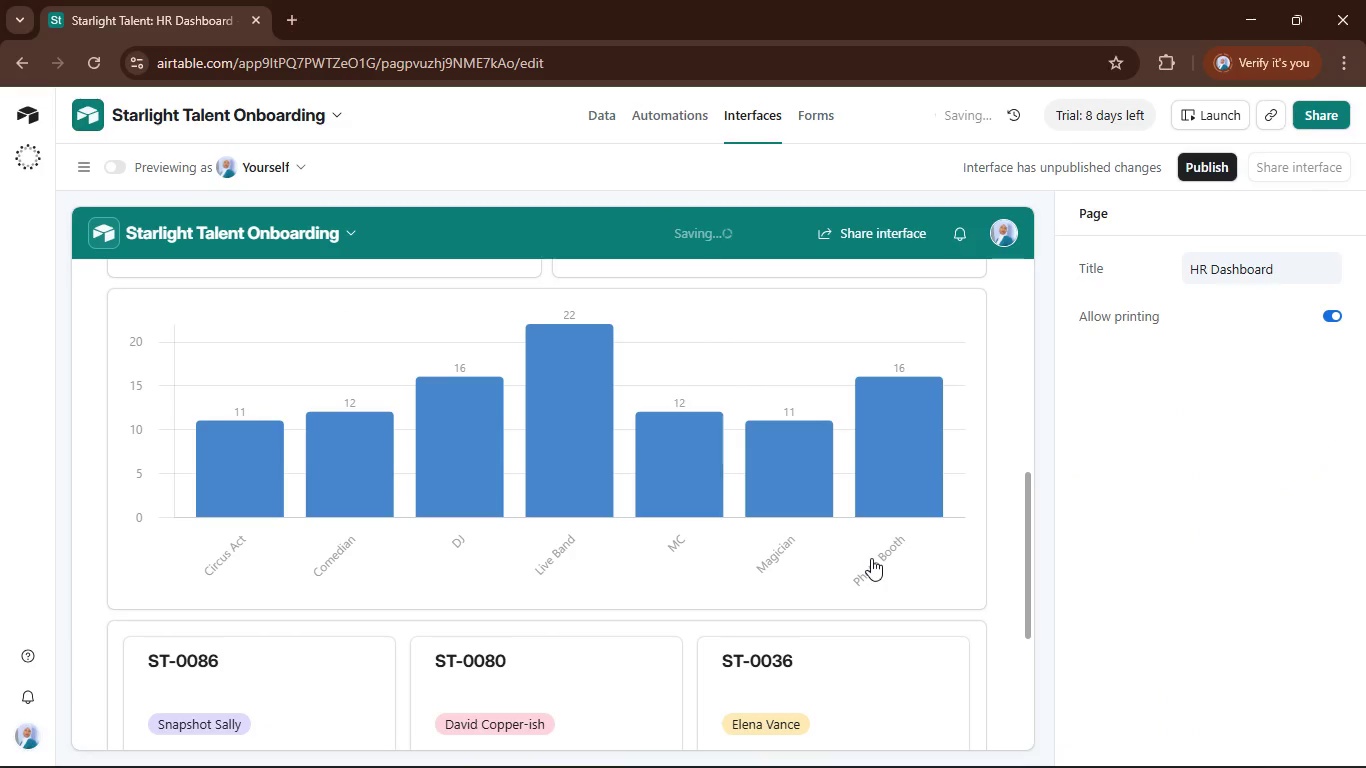 
scroll: coordinate [876, 564], scroll_direction: up, amount: 2.0
 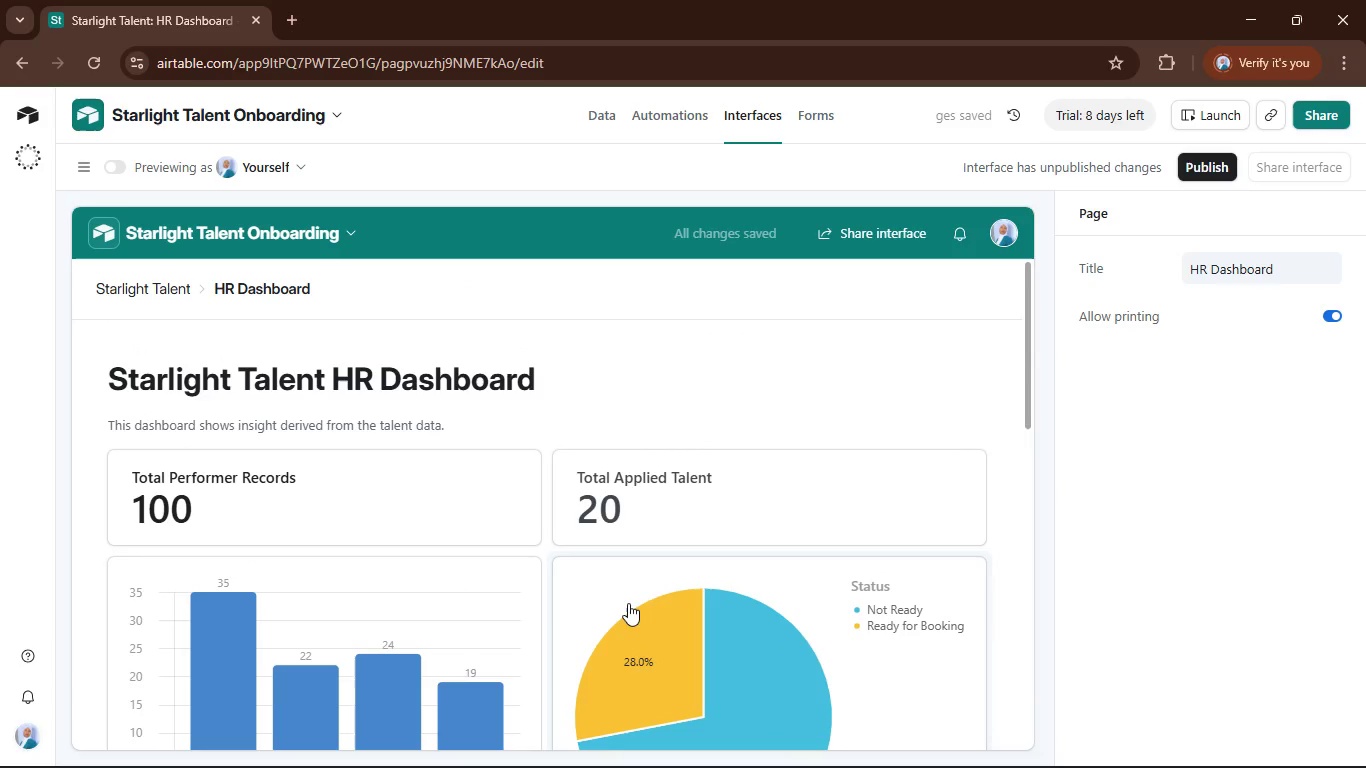 
scroll: coordinate [502, 605], scroll_direction: down, amount: 2.0
 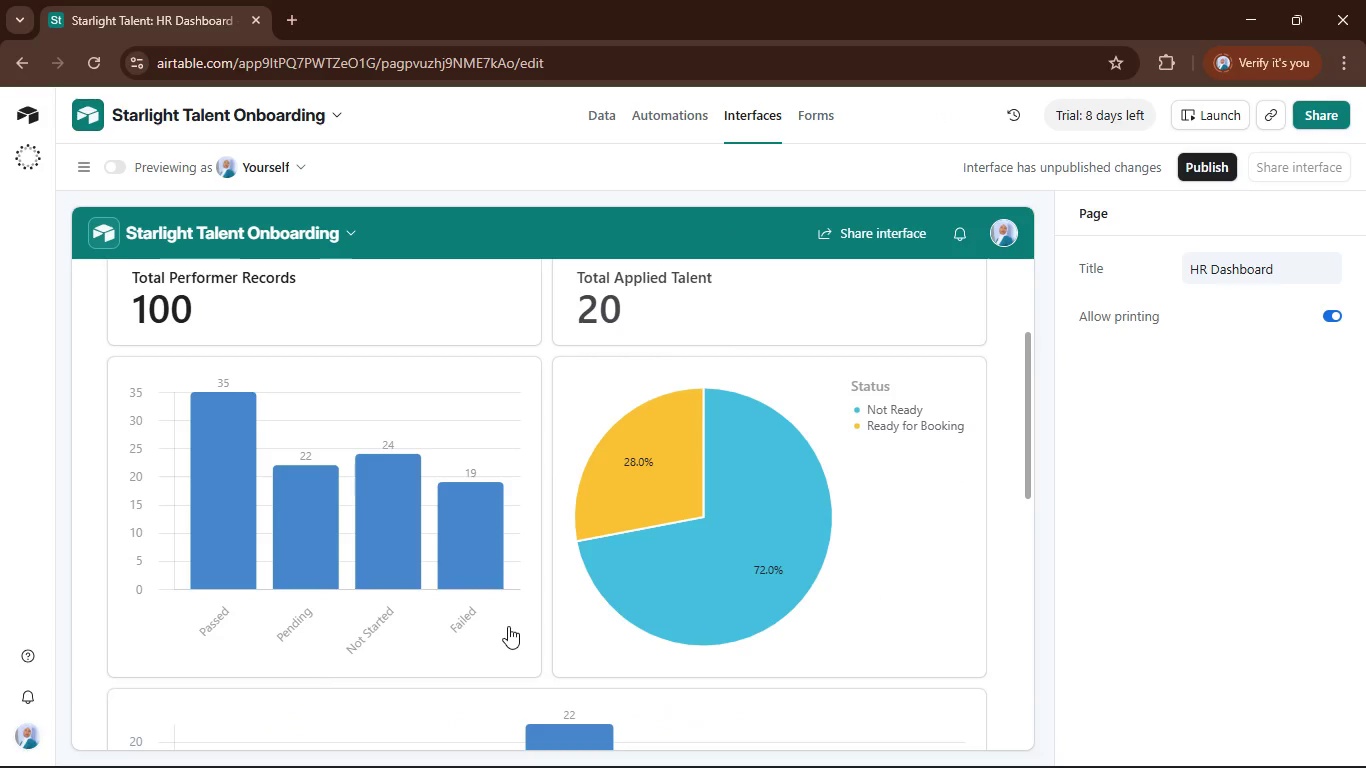 
wait(7.32)
 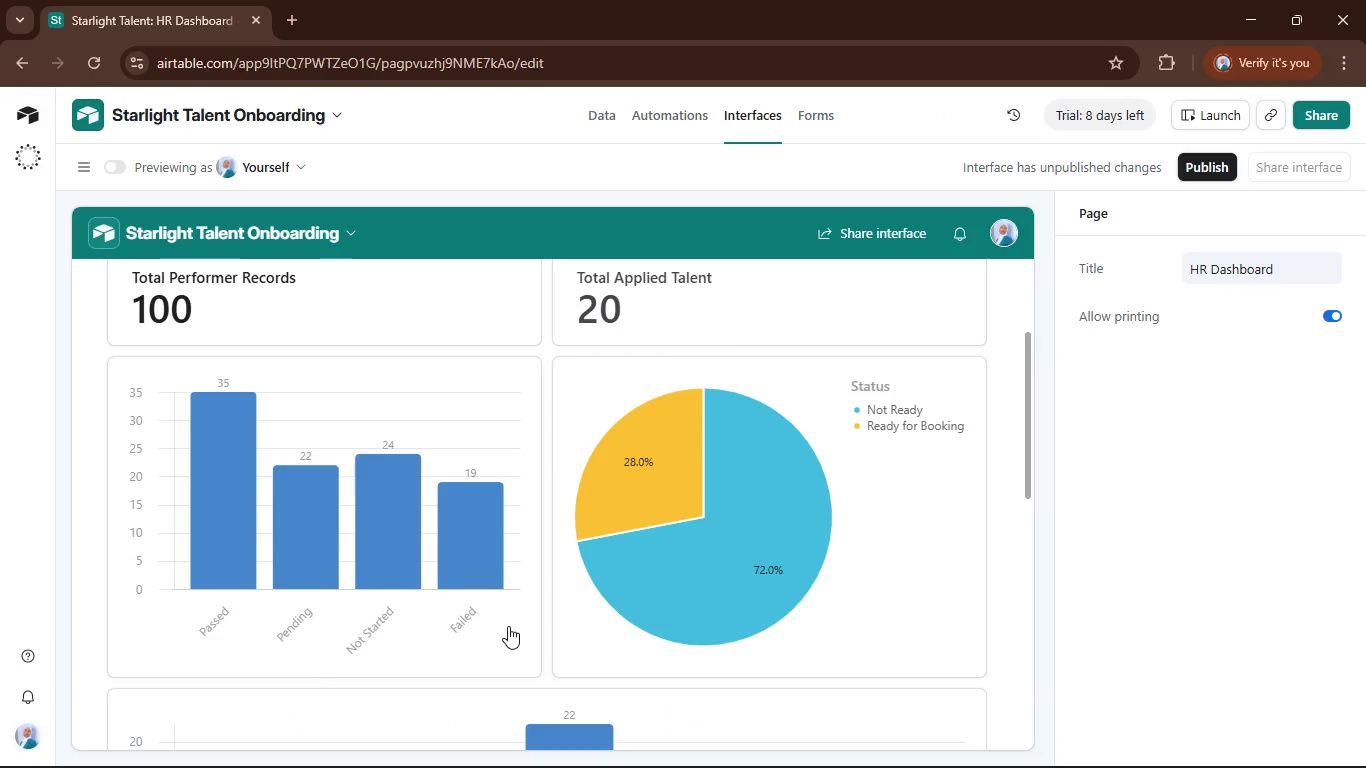 
scroll: coordinate [1332, 609], scroll_direction: up, amount: 2.0
 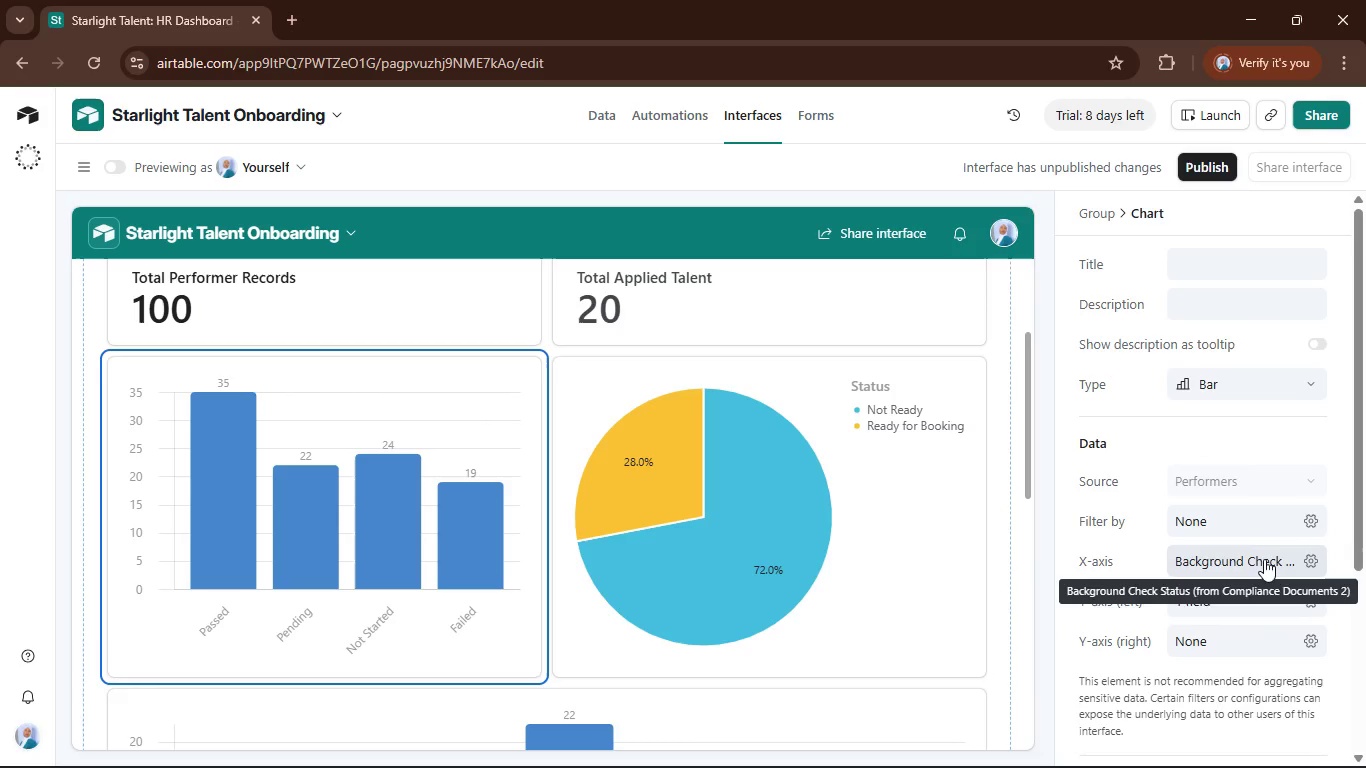 
wait(5.55)
 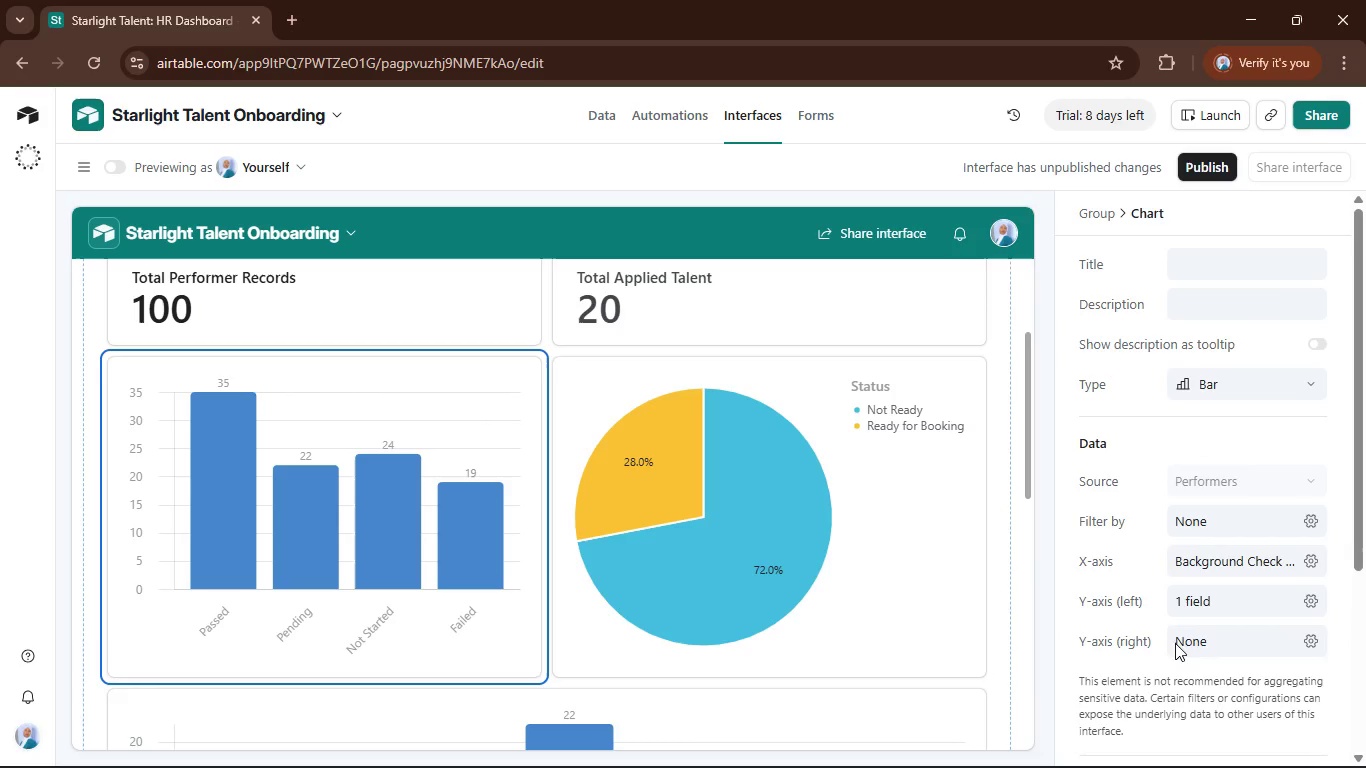 
left_click([1296, 252])
 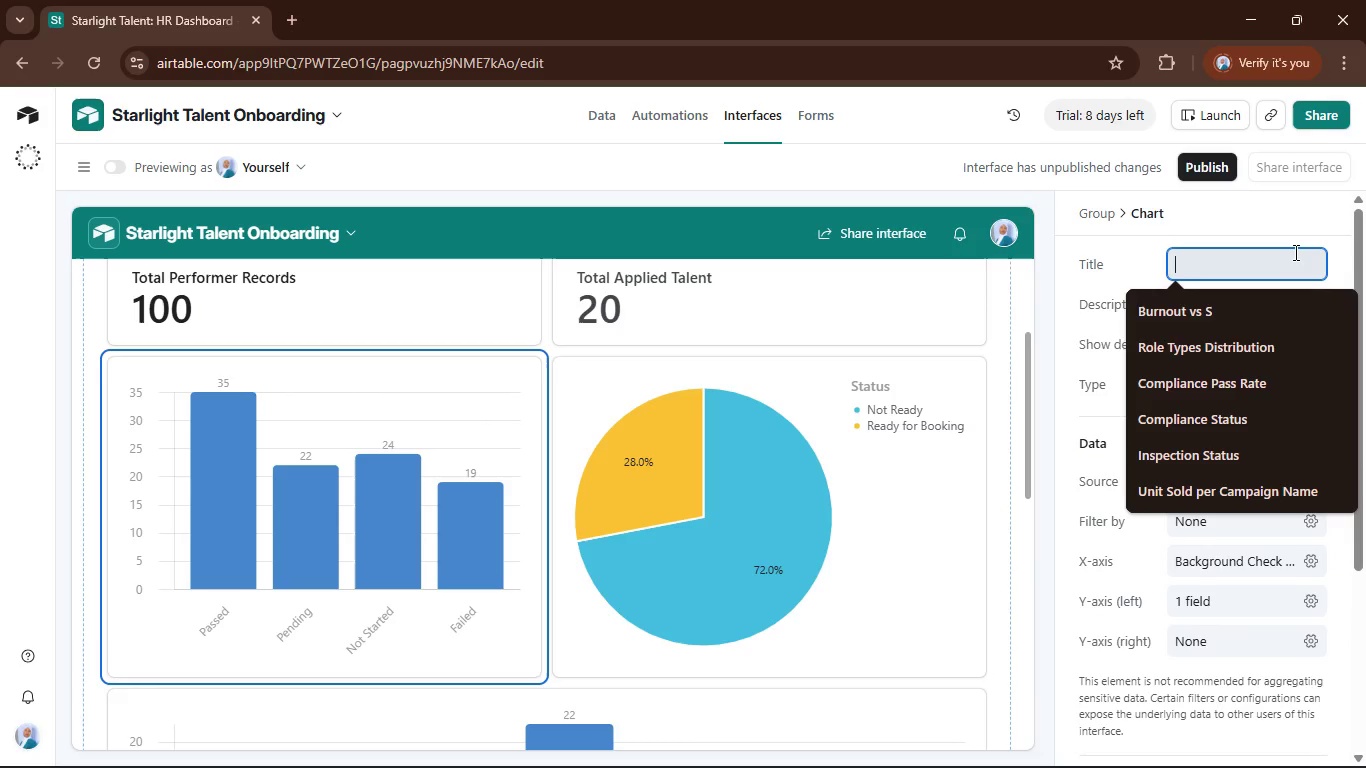 
type(Backgo)
key(Backspace)
type(round Check Status)
 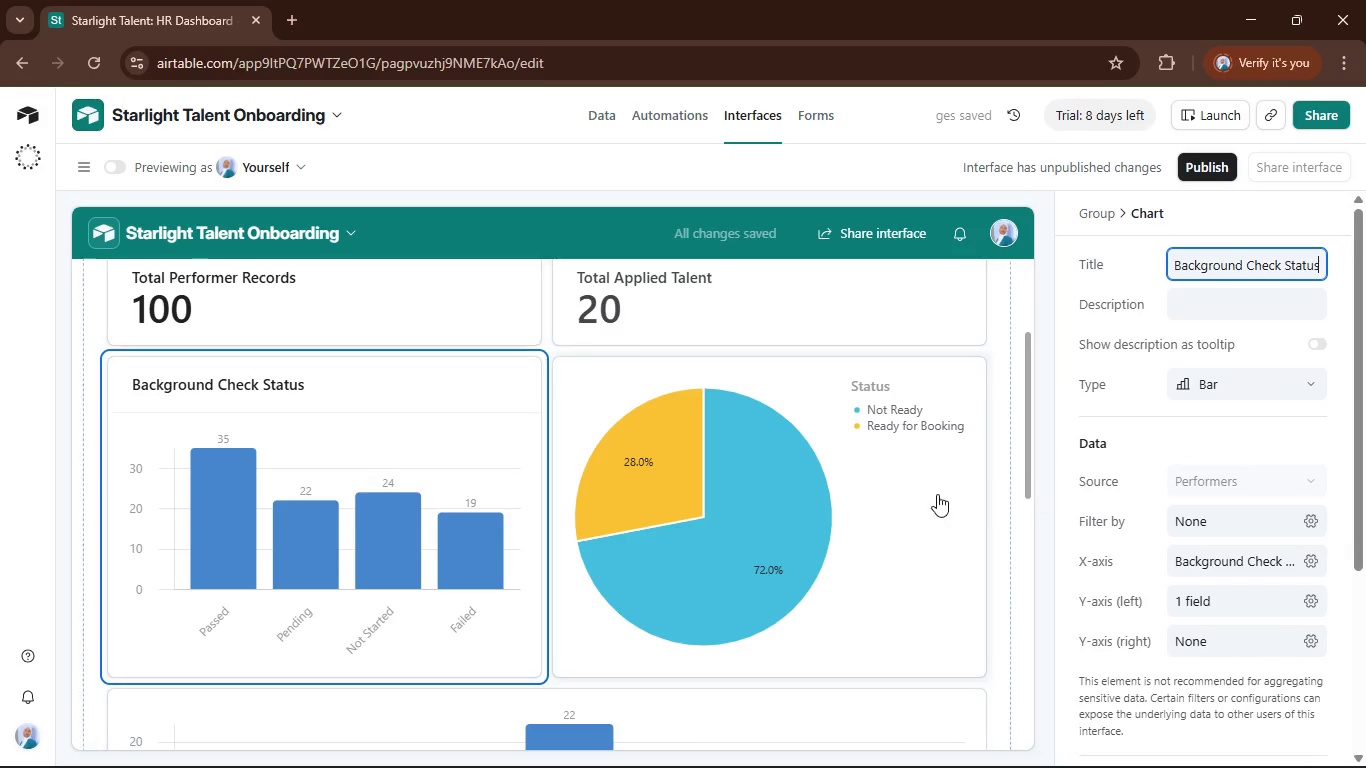 
left_click([930, 497])
 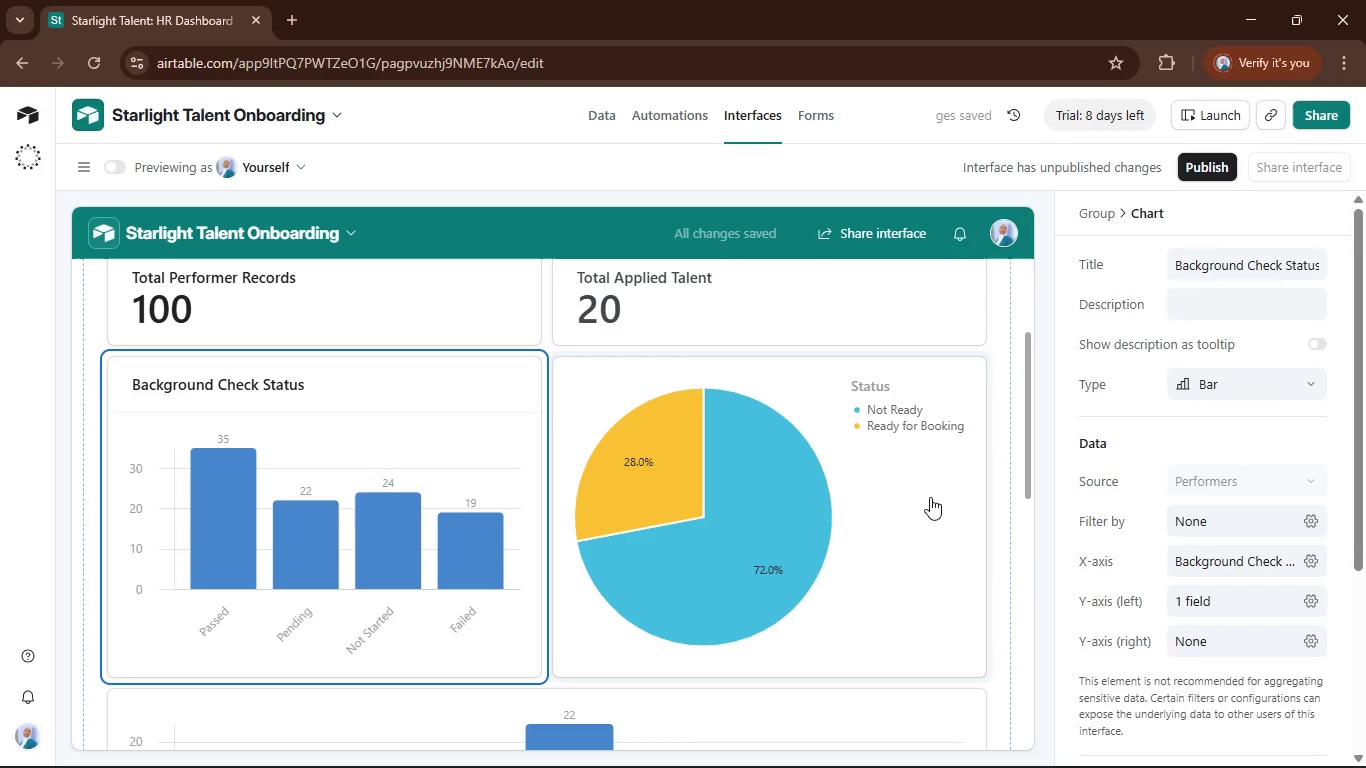 
mouse_move([957, 494])
 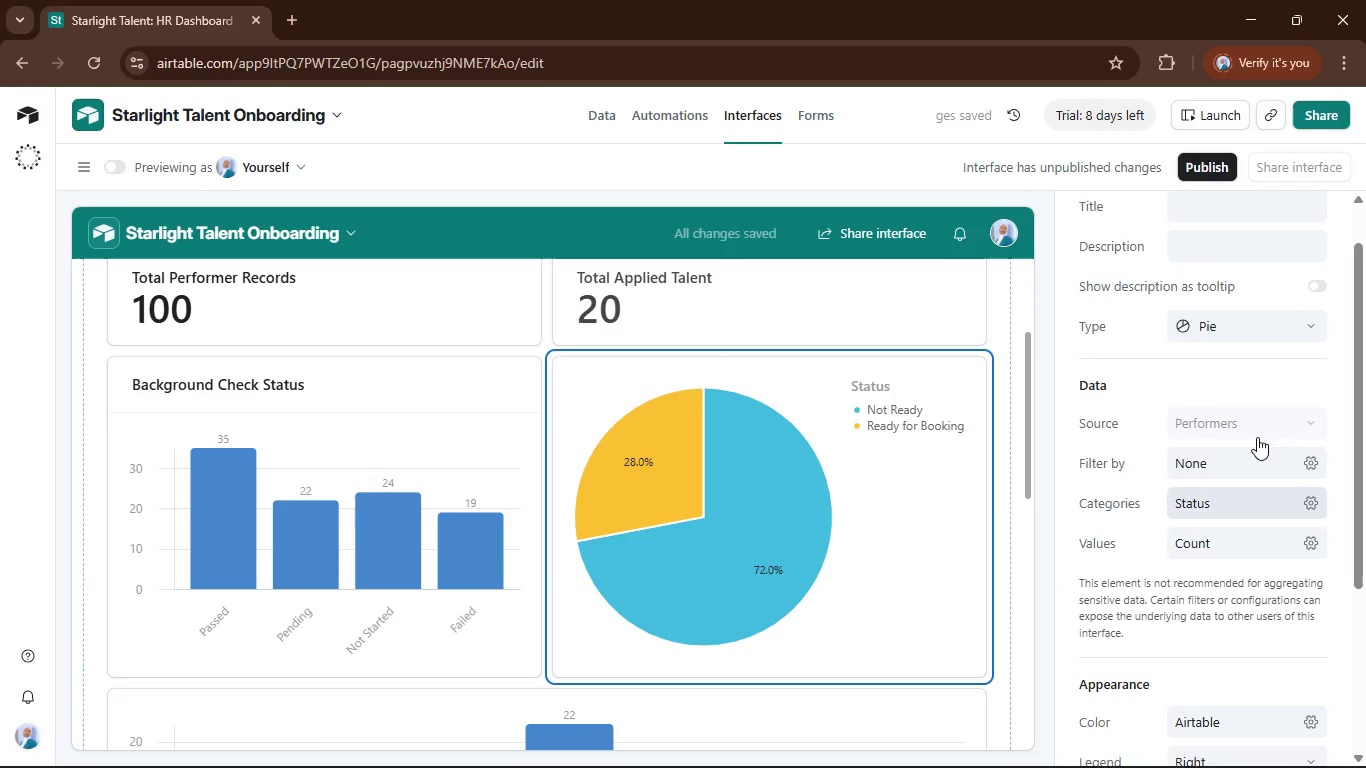 
wait(8.69)
 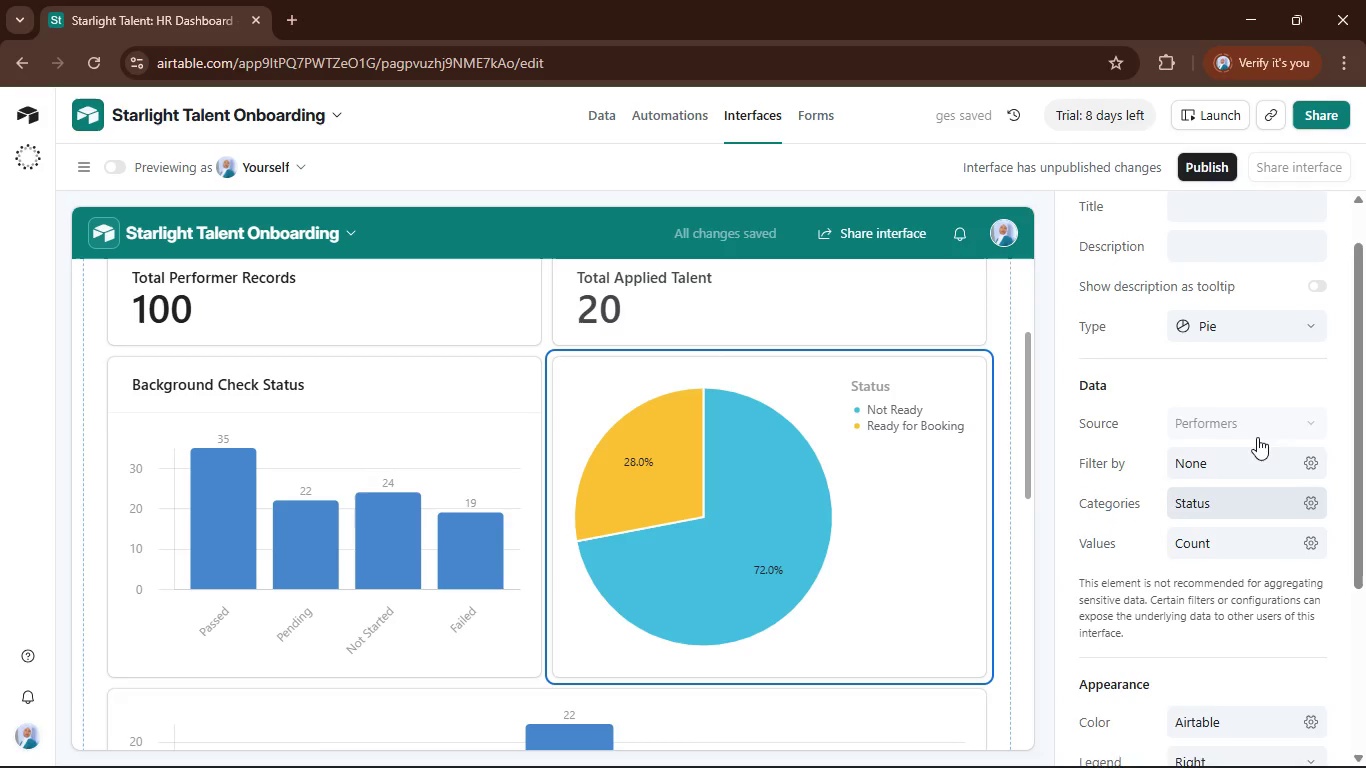 
left_click([865, 740])